 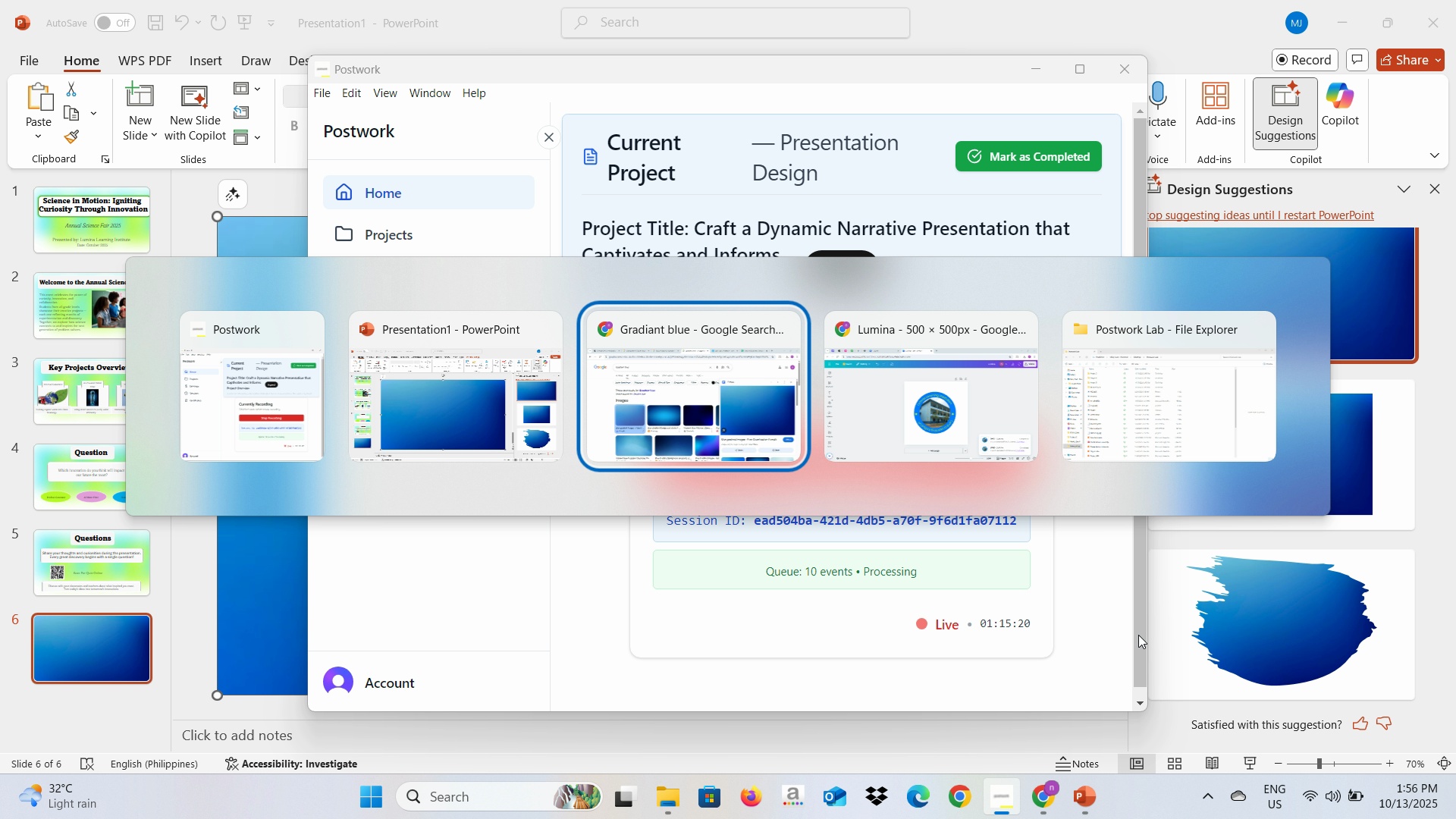 
left_click([105, 3])
 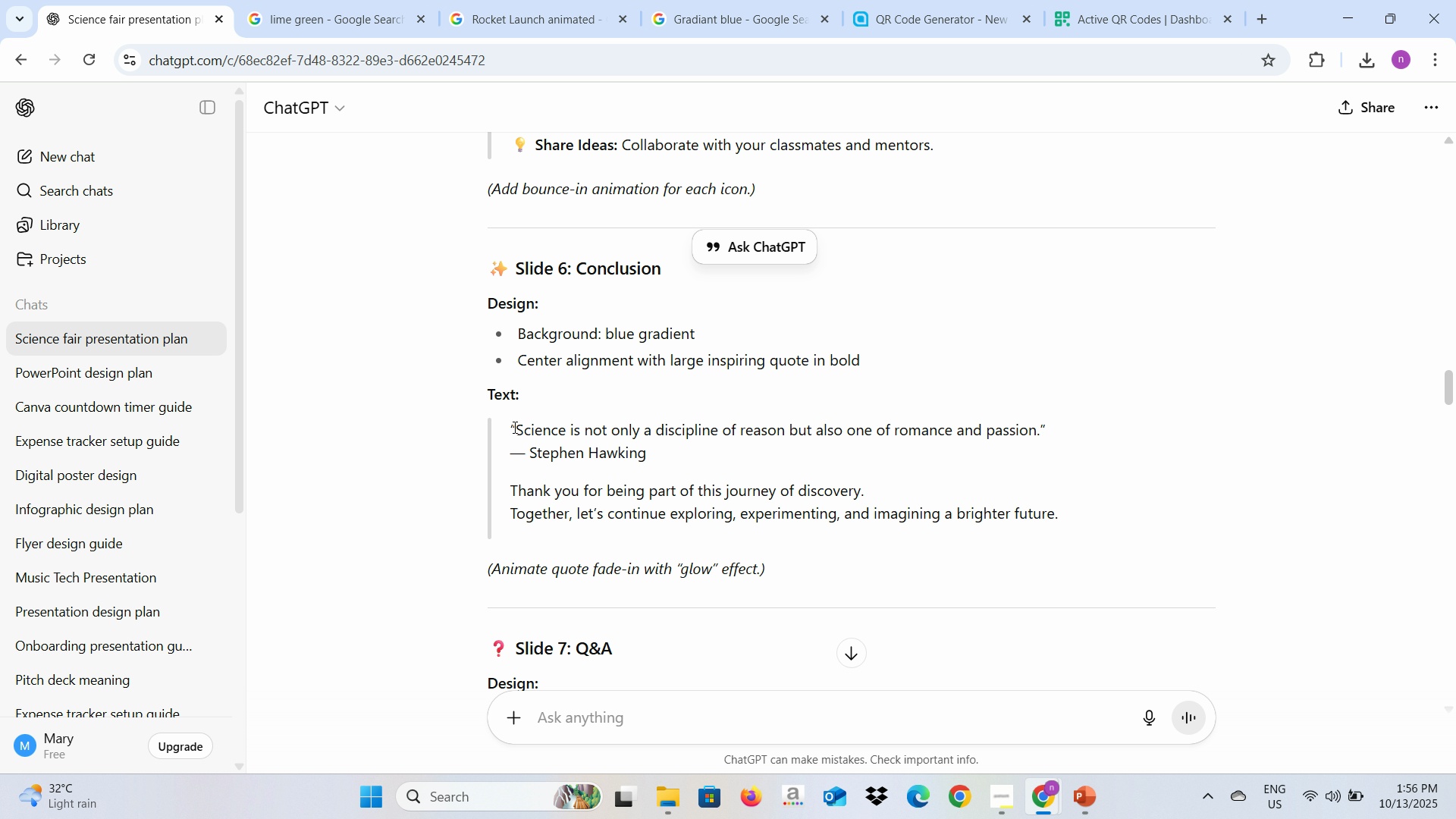 
left_click_drag(start_coordinate=[516, 428], to_coordinate=[661, 449])
 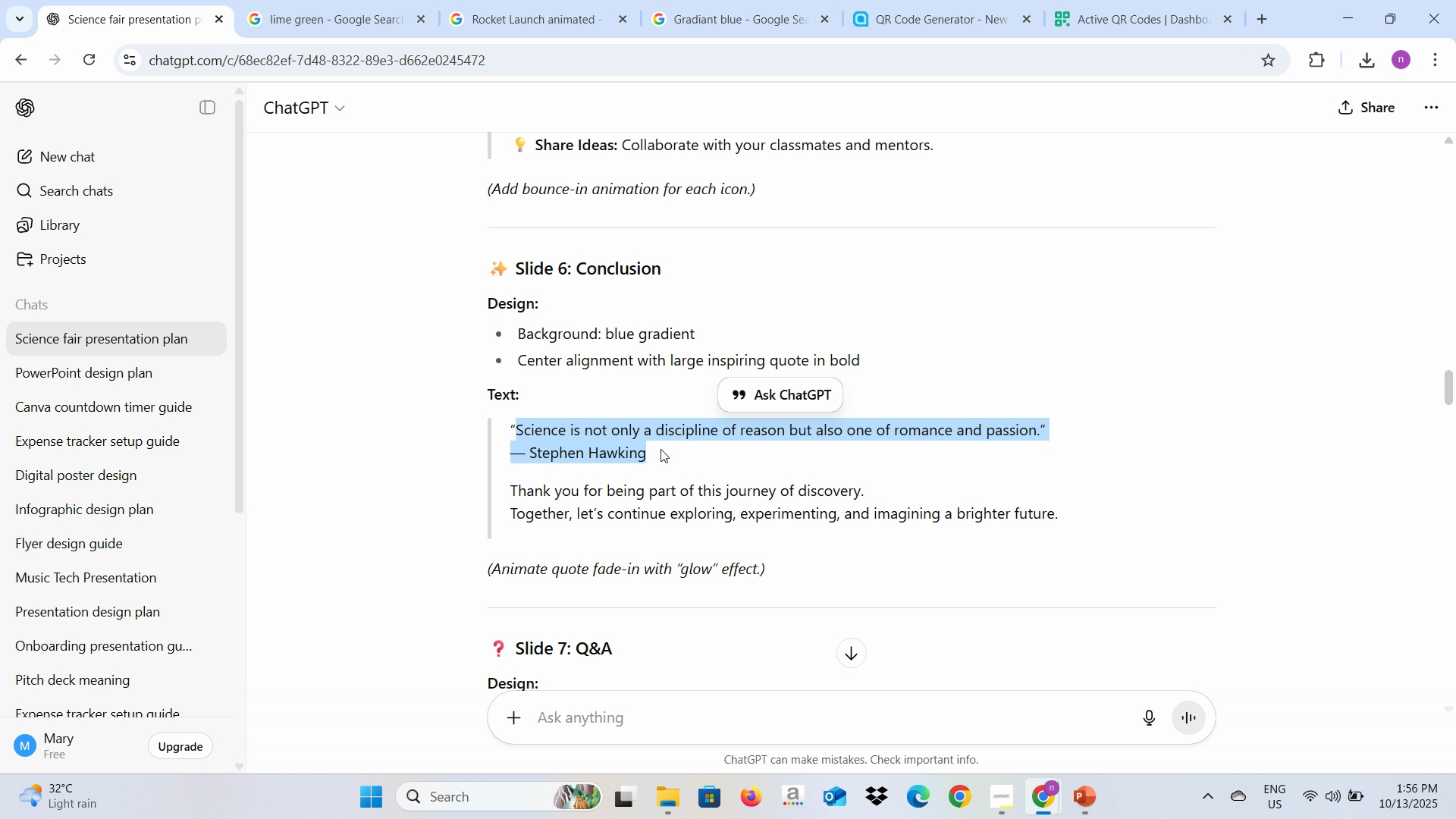 
key(Control+C)
 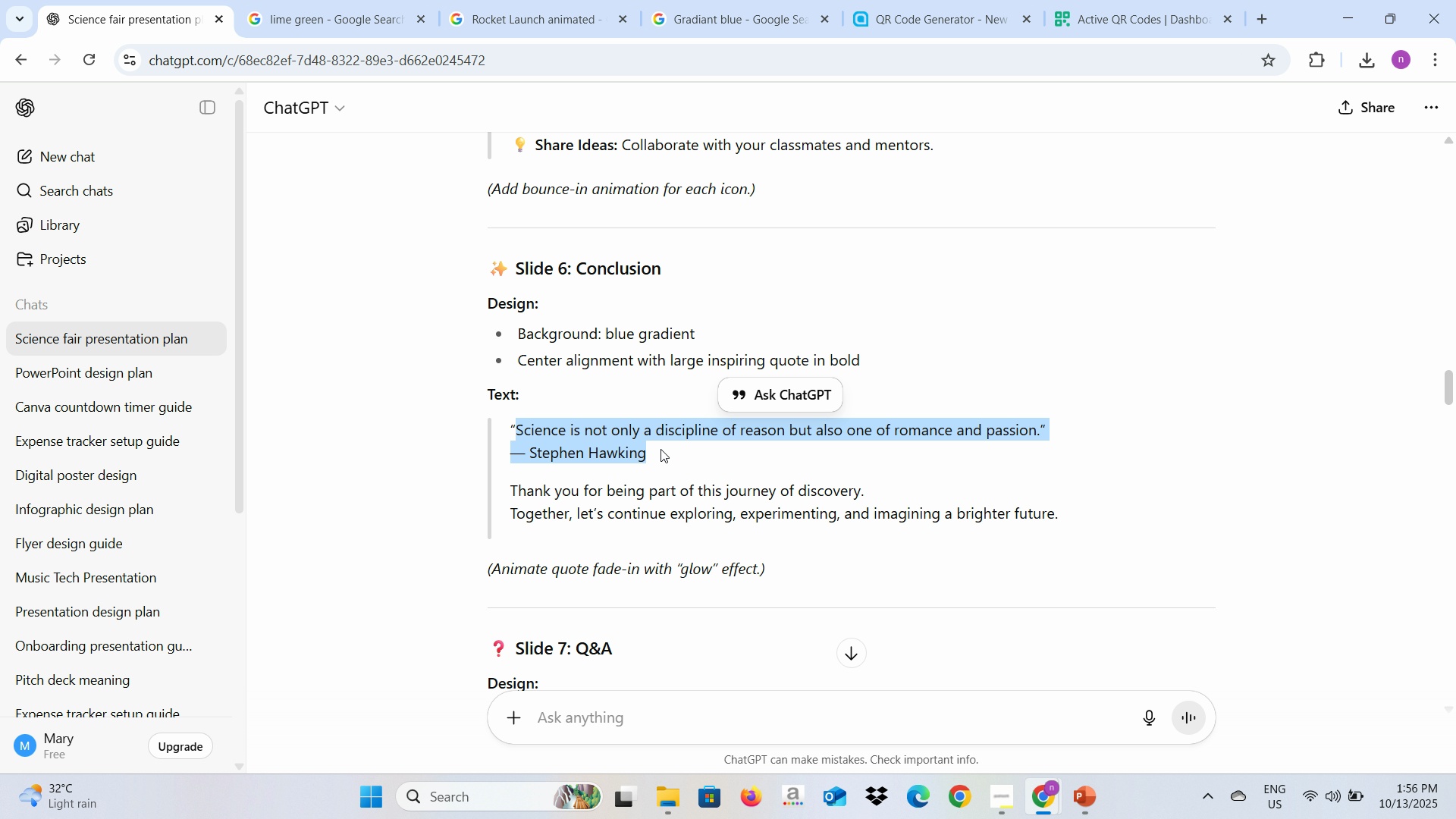 
key(Control+C)
 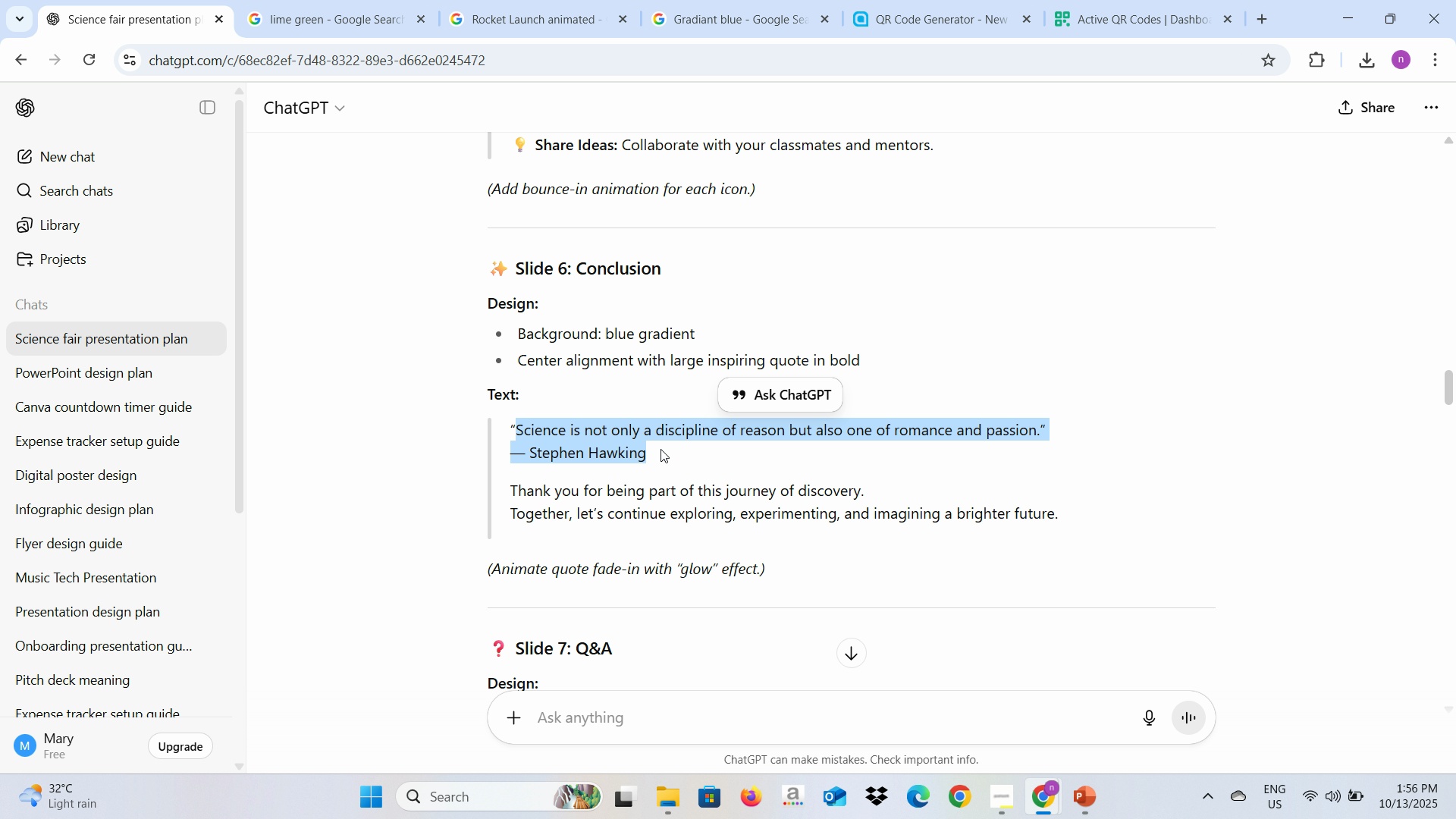 
key(Alt+AltLeft)
 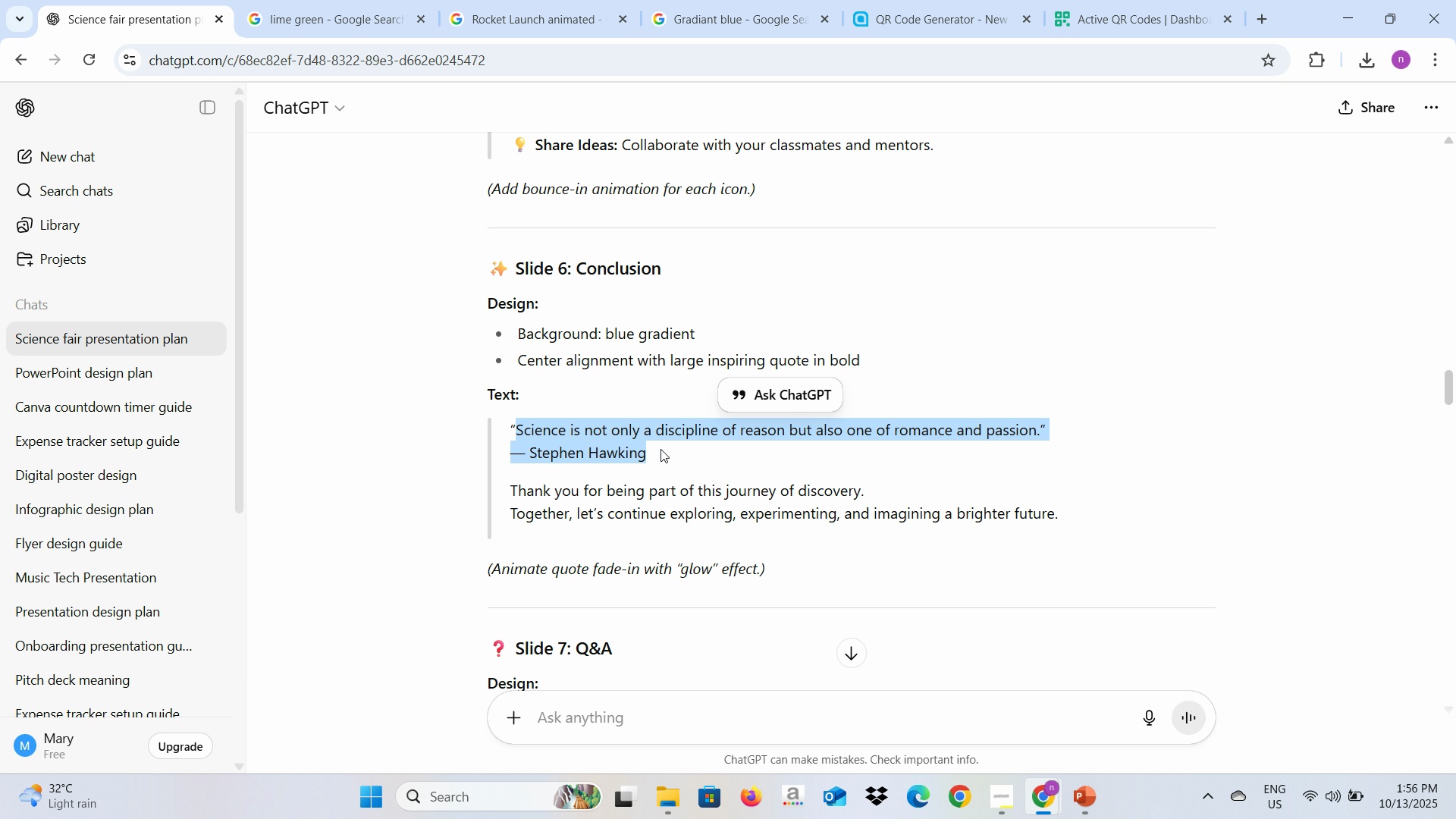 
key(Alt+Tab)